 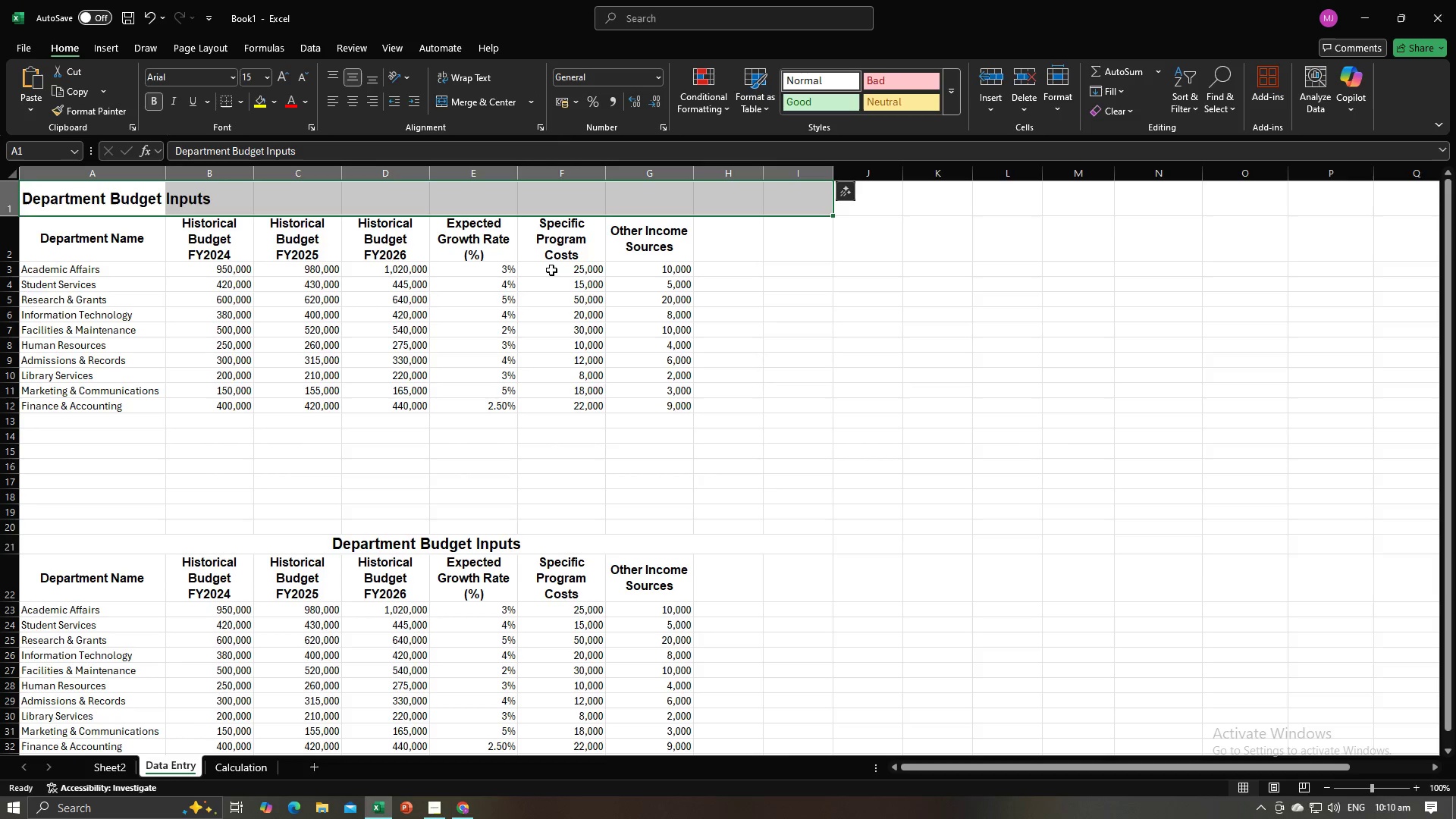 
left_click([598, 295])
 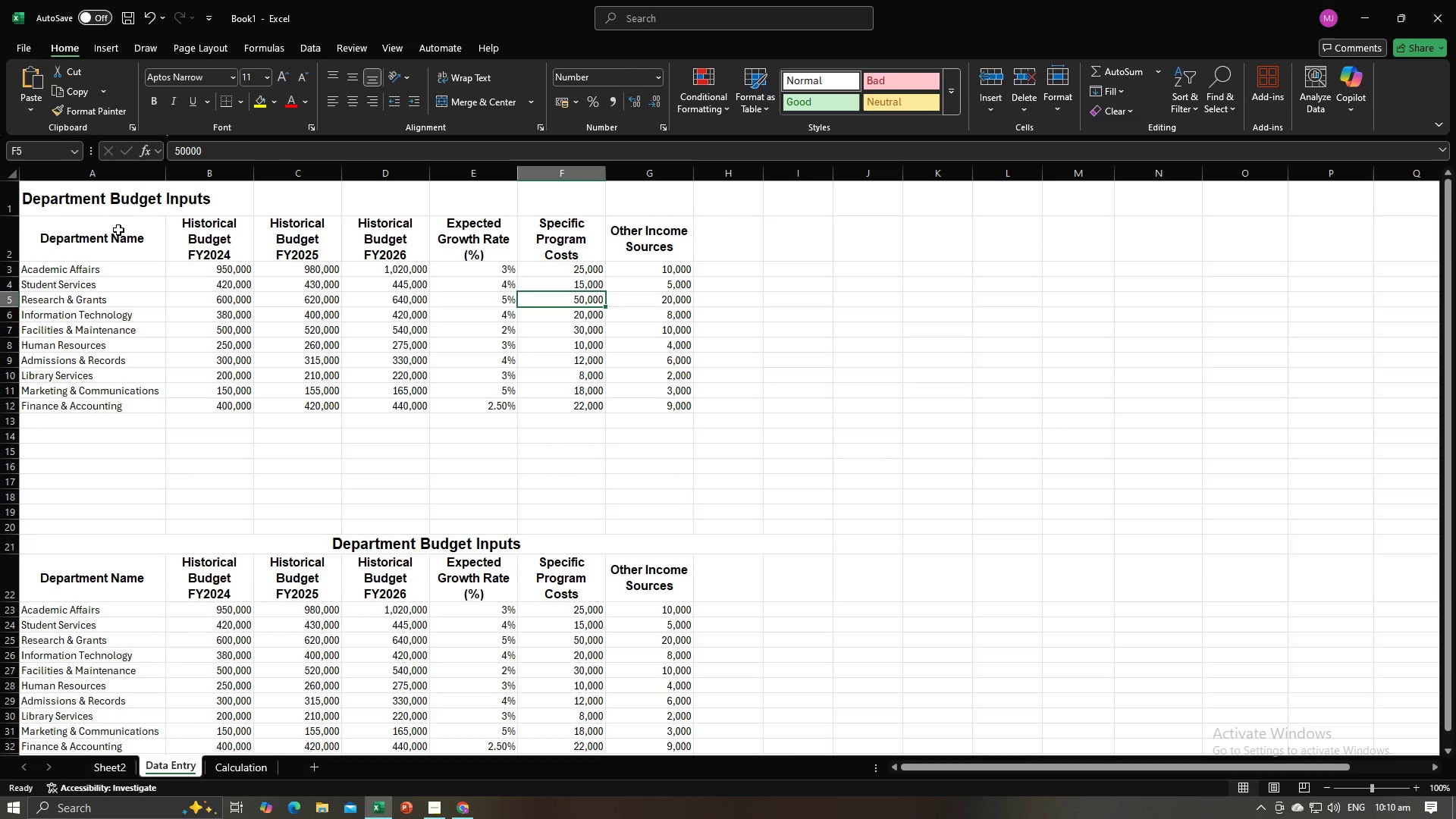 
left_click_drag(start_coordinate=[108, 231], to_coordinate=[758, 444])
 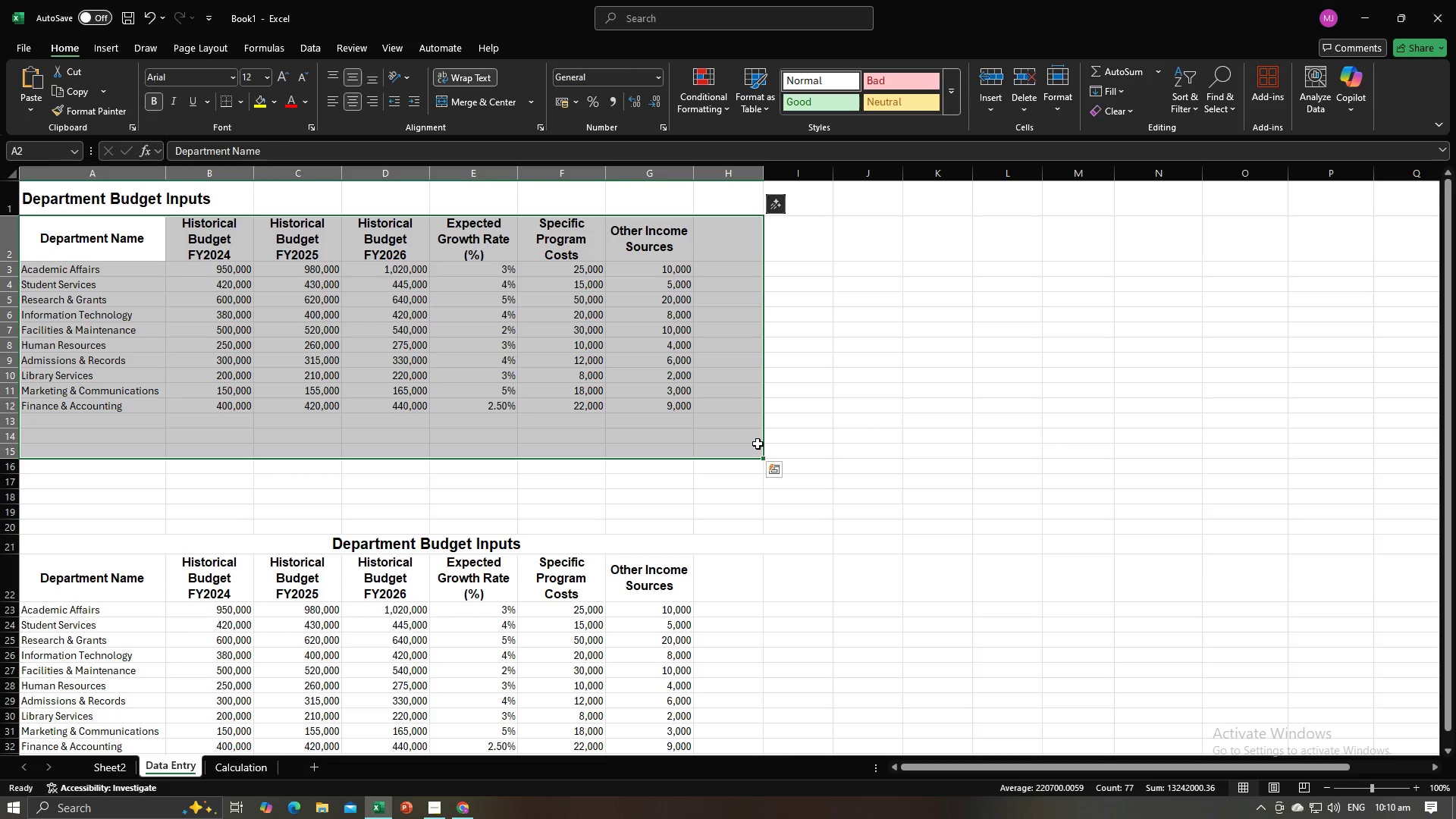 
key(Control+V)
 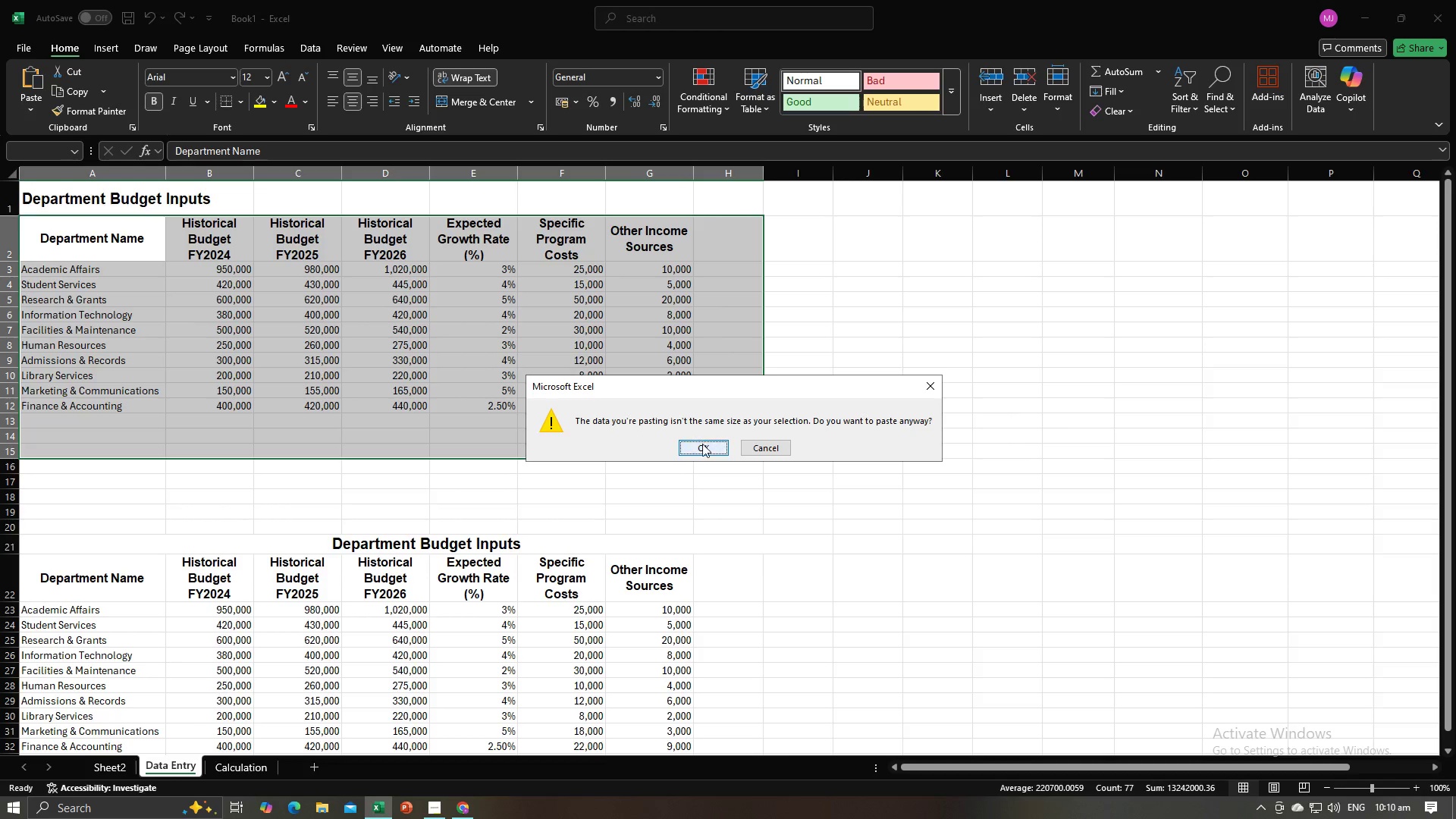 
left_click([697, 447])
 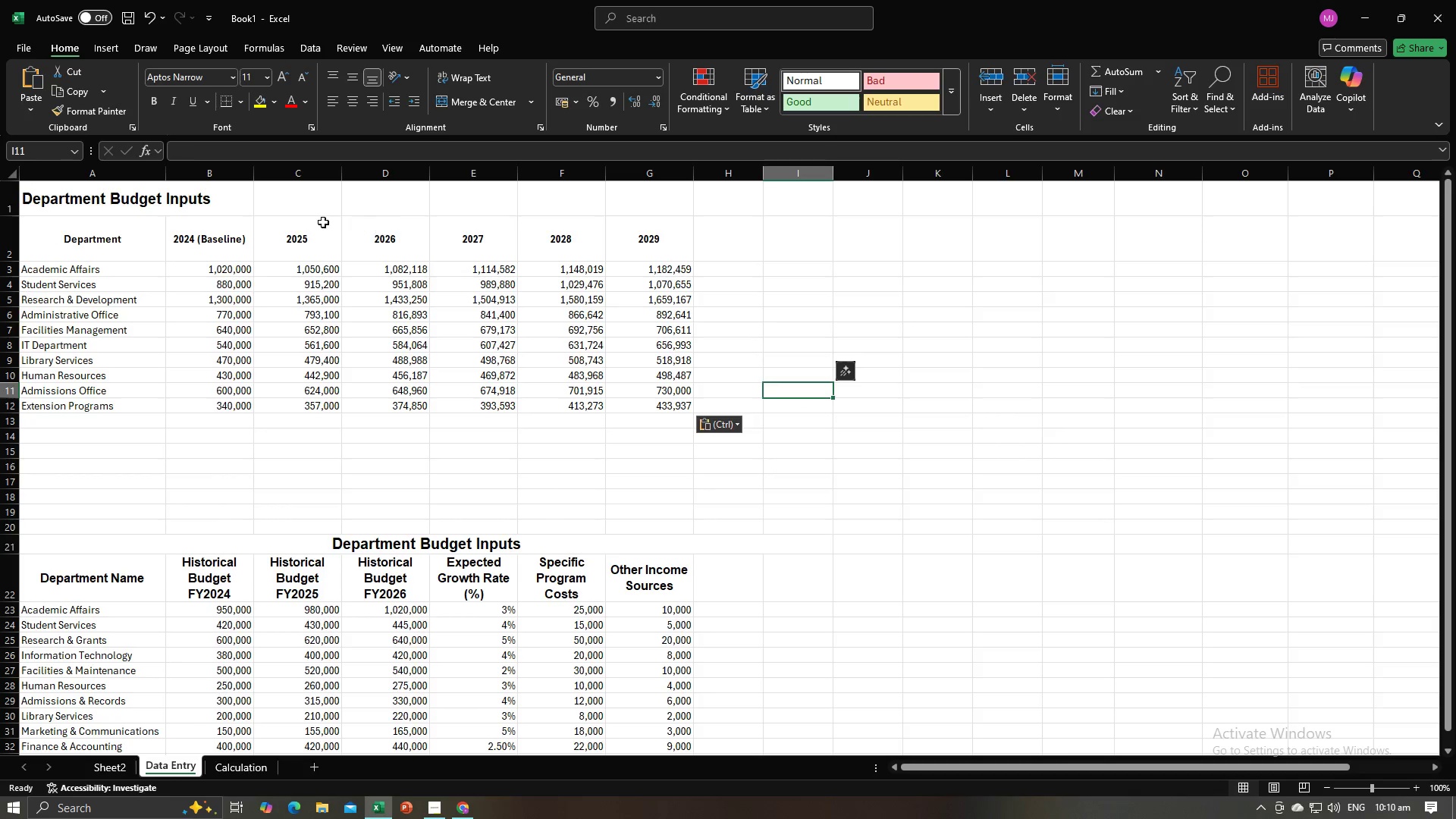 
left_click([306, 203])
 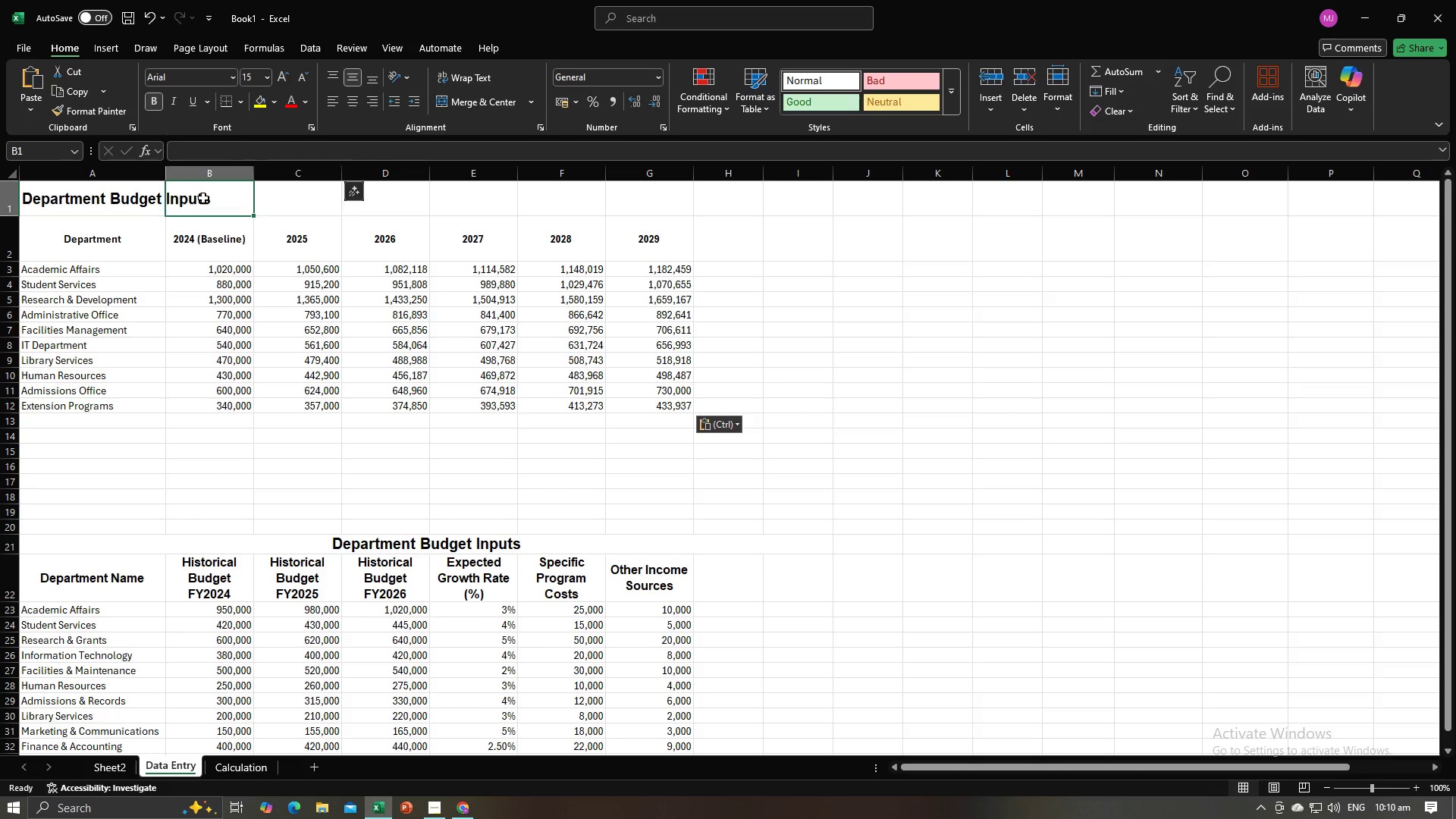 
double_click([203, 198])
 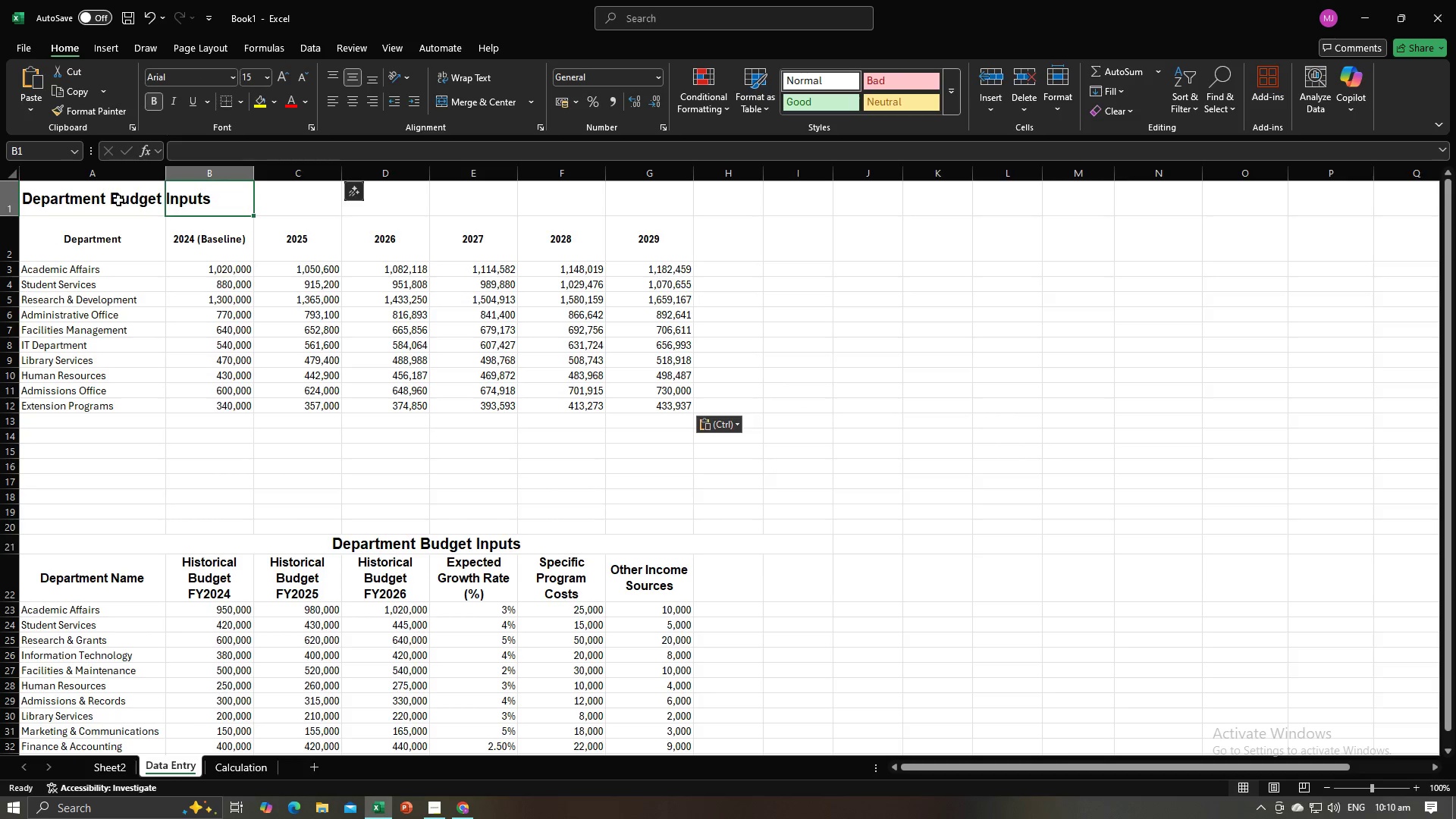 
left_click_drag(start_coordinate=[118, 200], to_coordinate=[779, 205])
 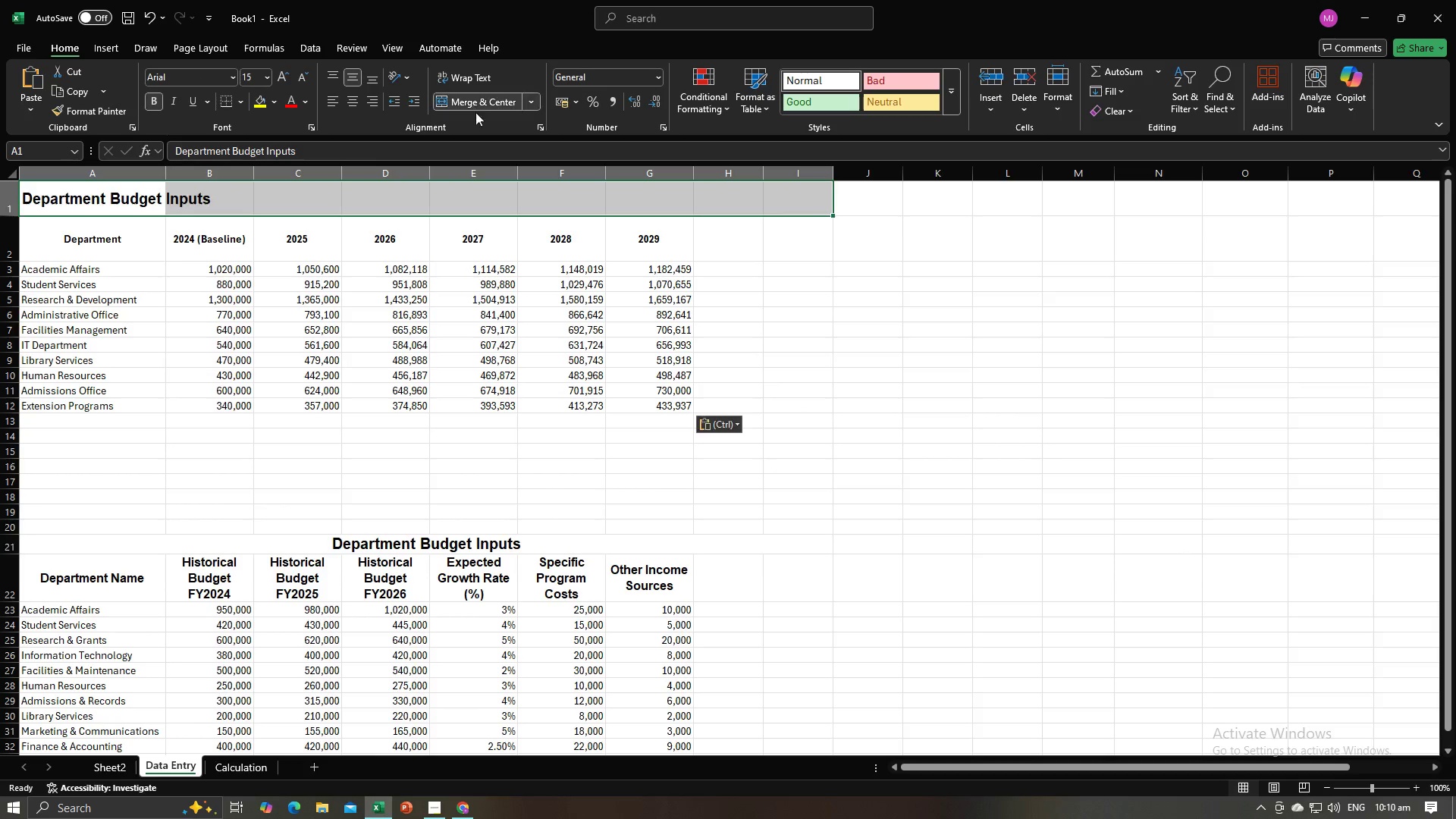 
double_click([903, 324])
 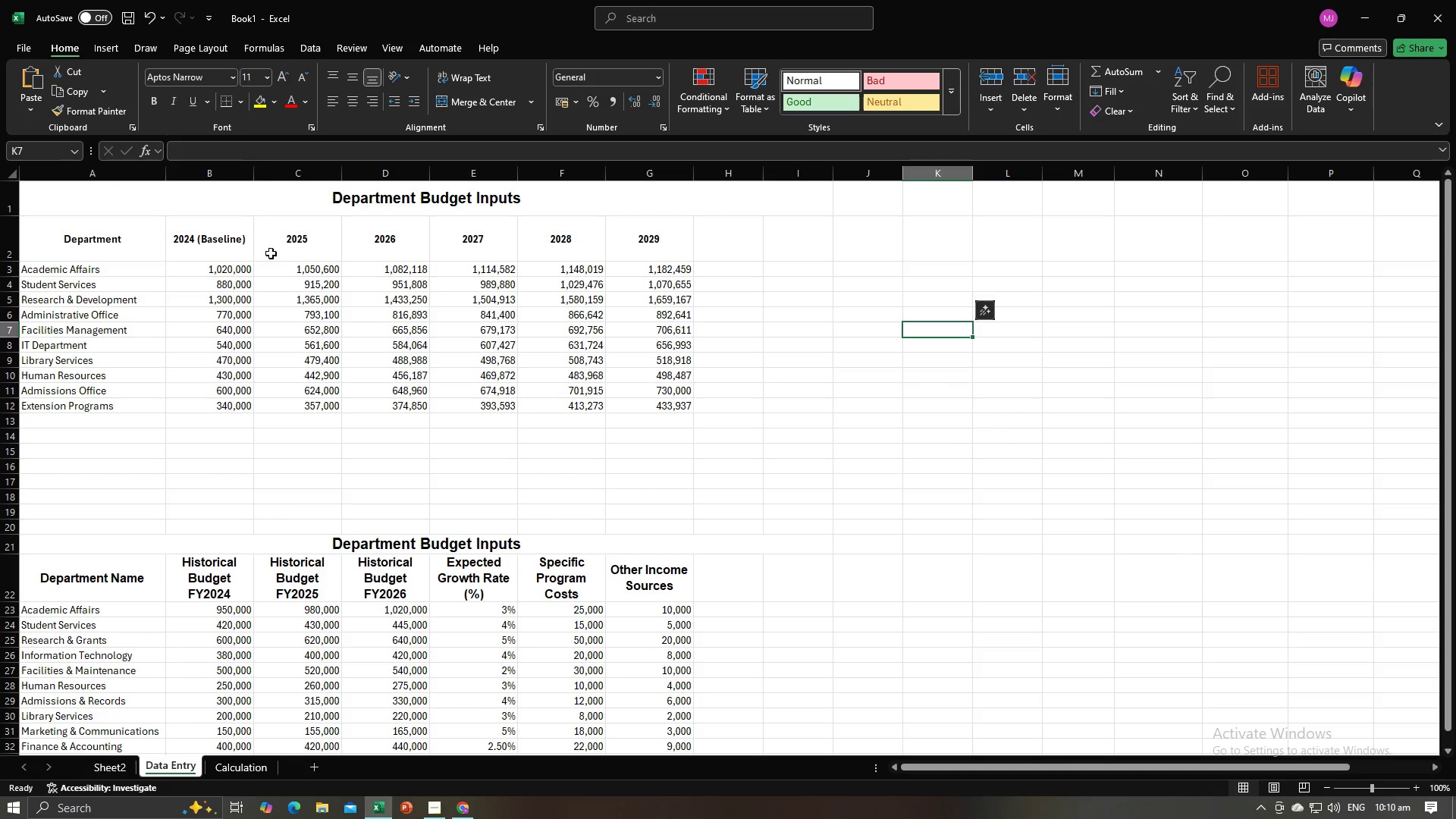 
left_click([221, 274])
 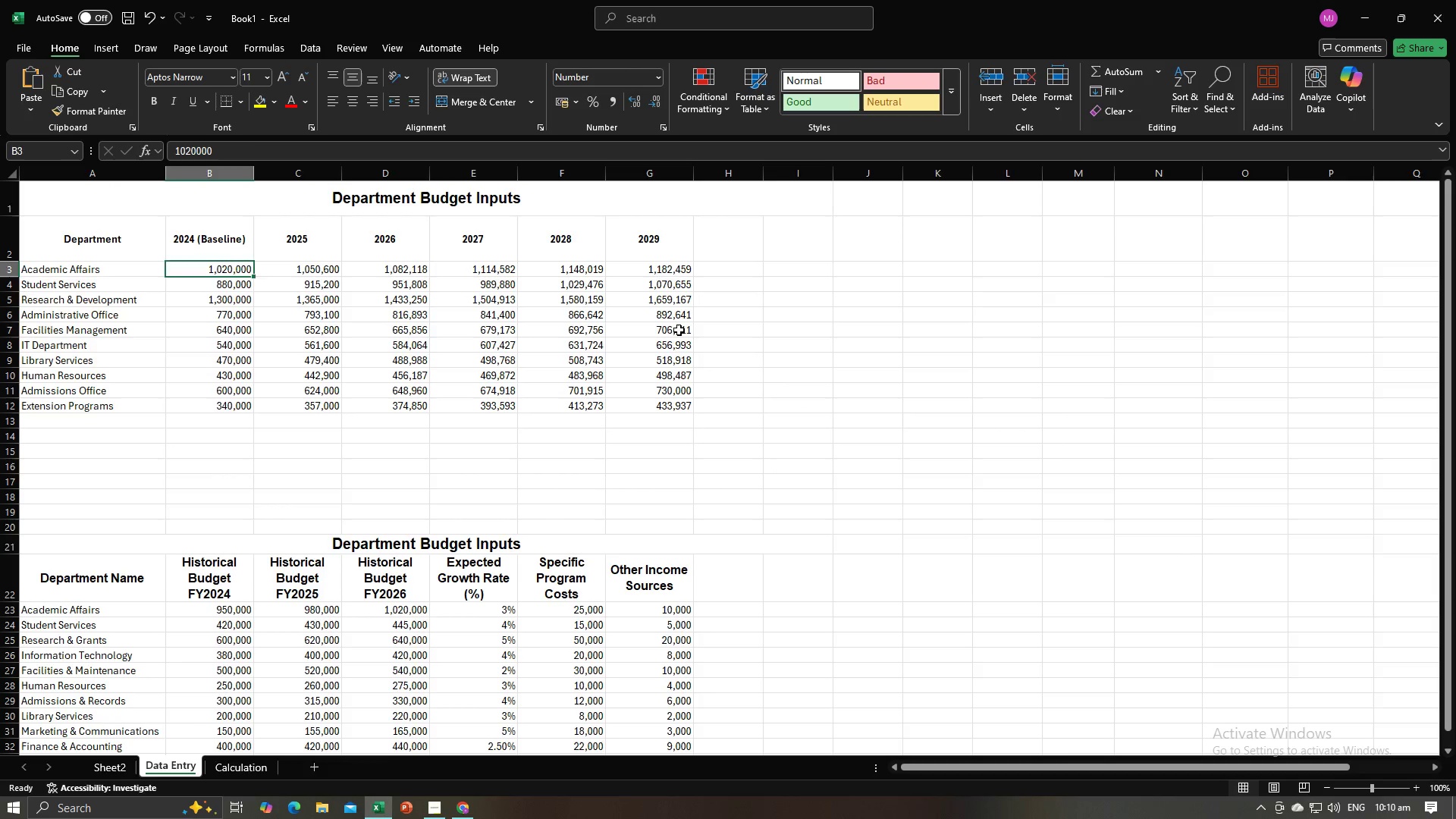 
left_click([679, 330])
 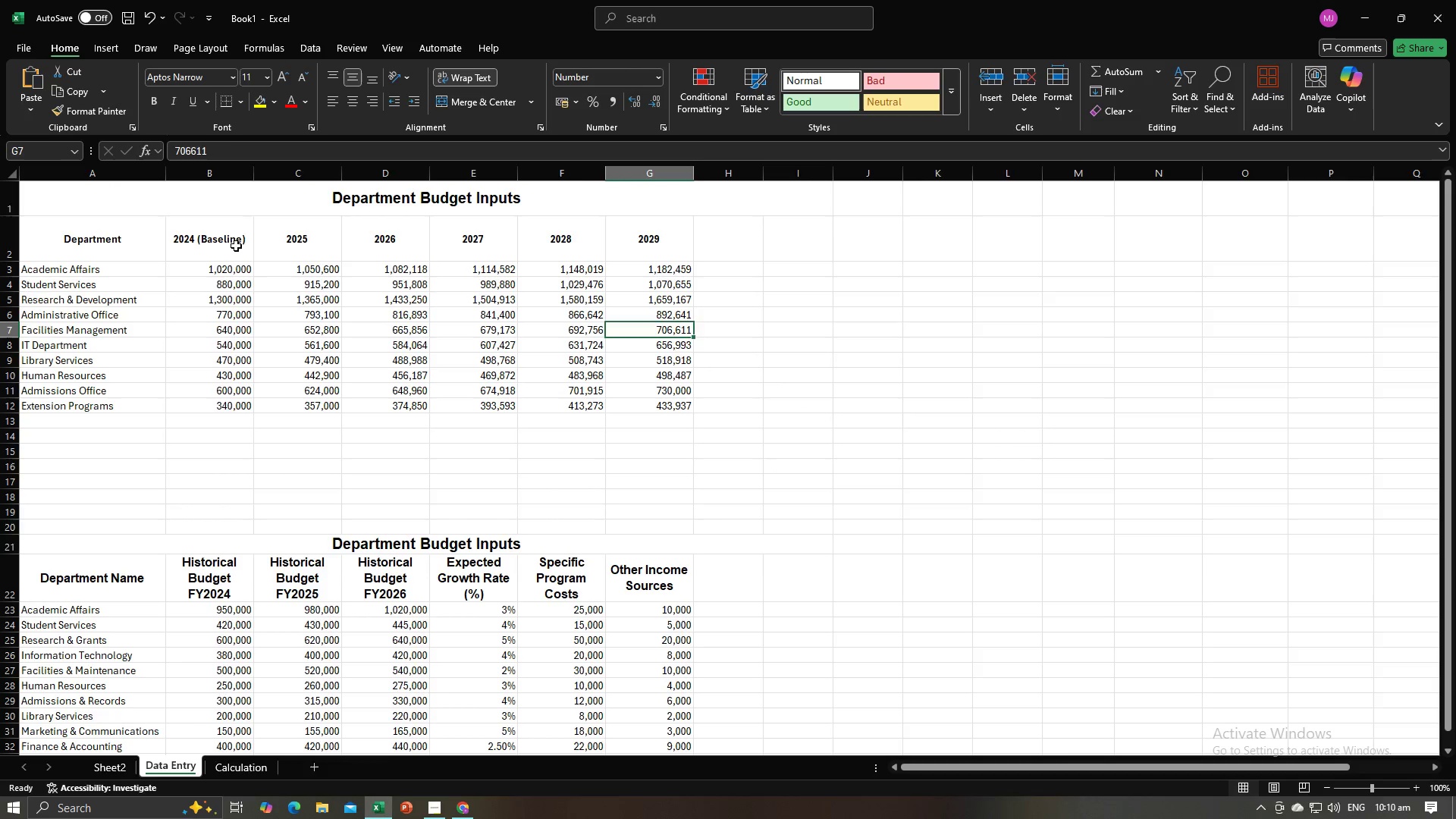 
double_click([236, 246])
 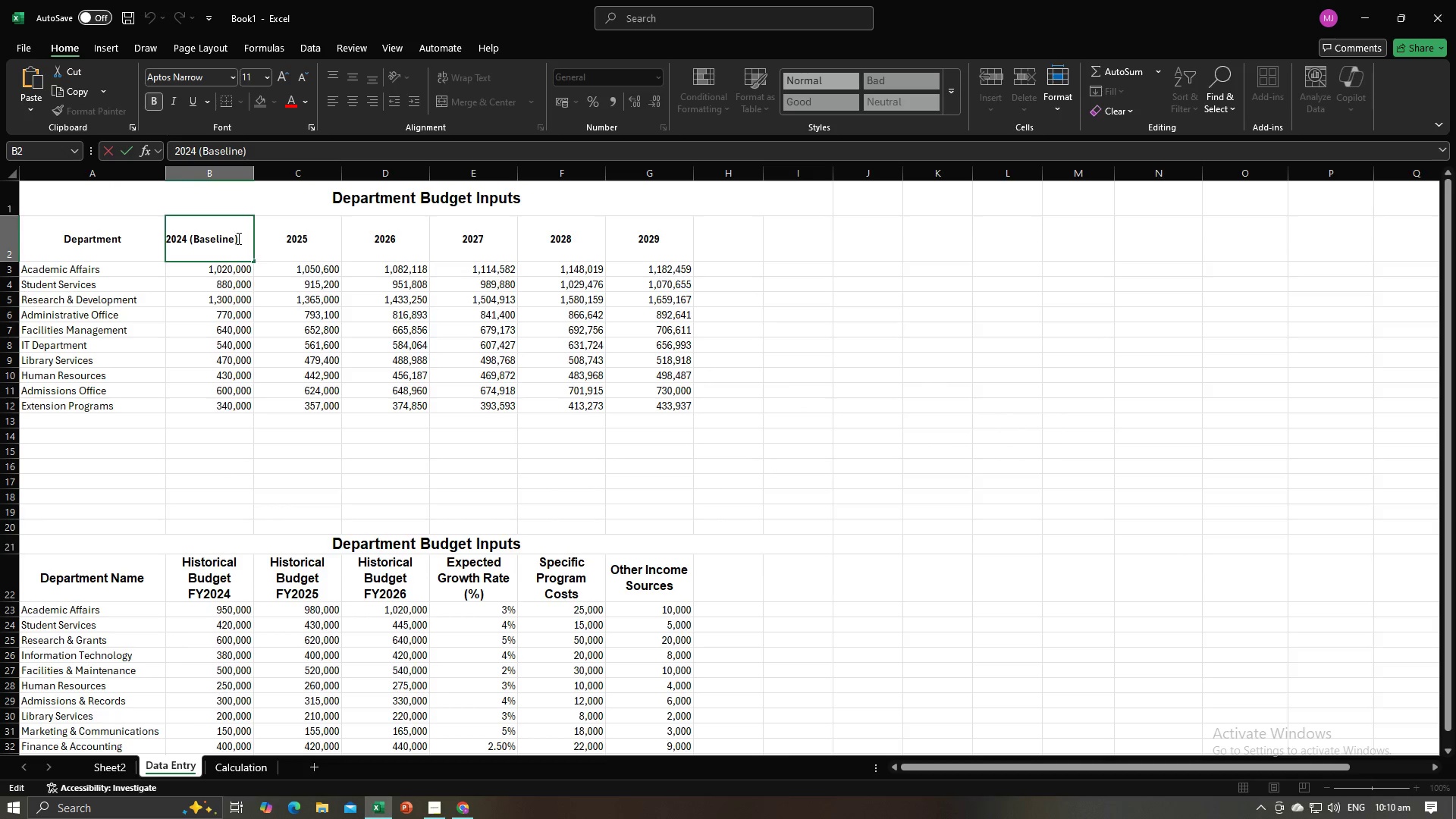 
left_click_drag(start_coordinate=[237, 238], to_coordinate=[194, 241])
 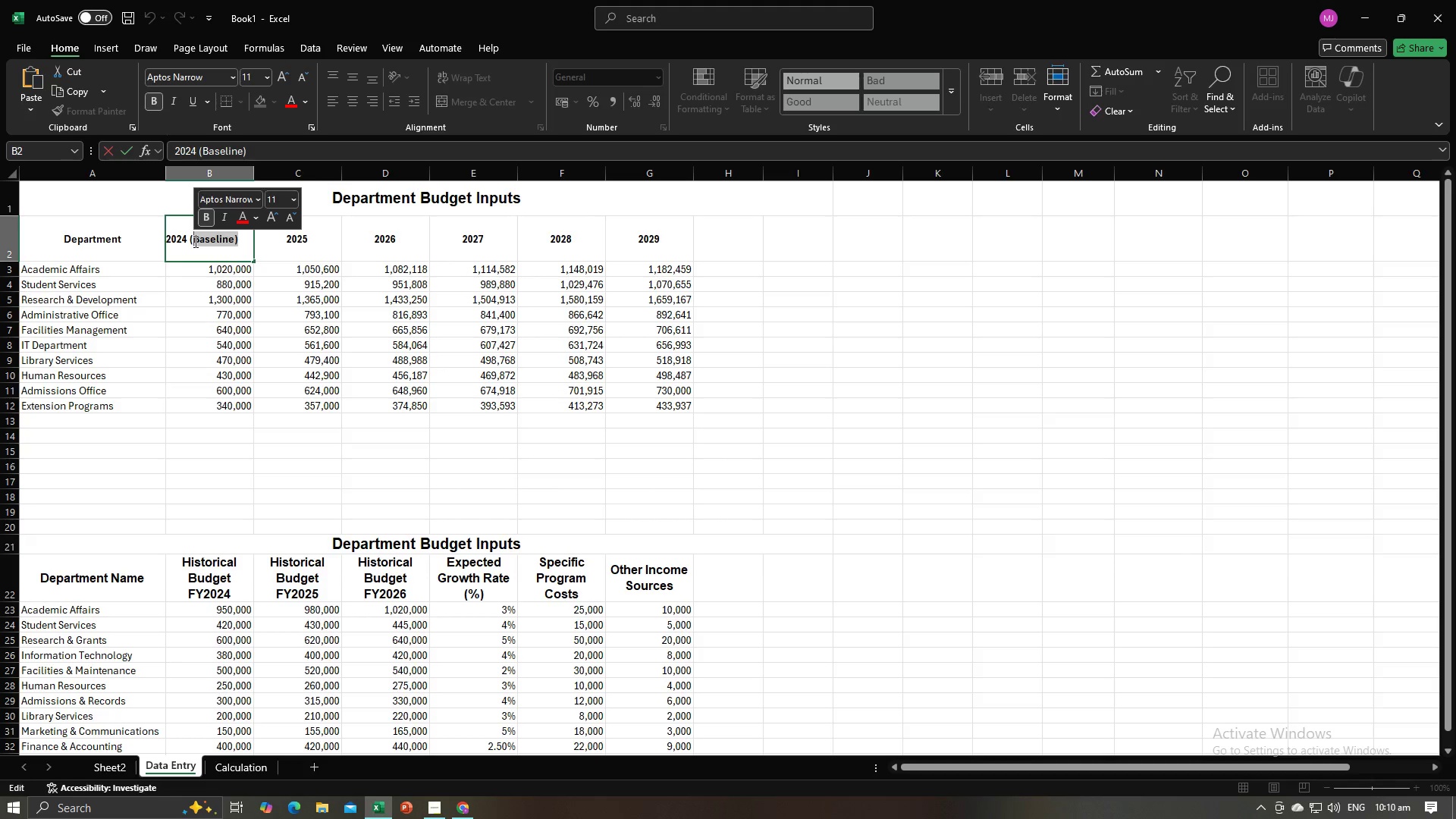 
key(Backspace)
 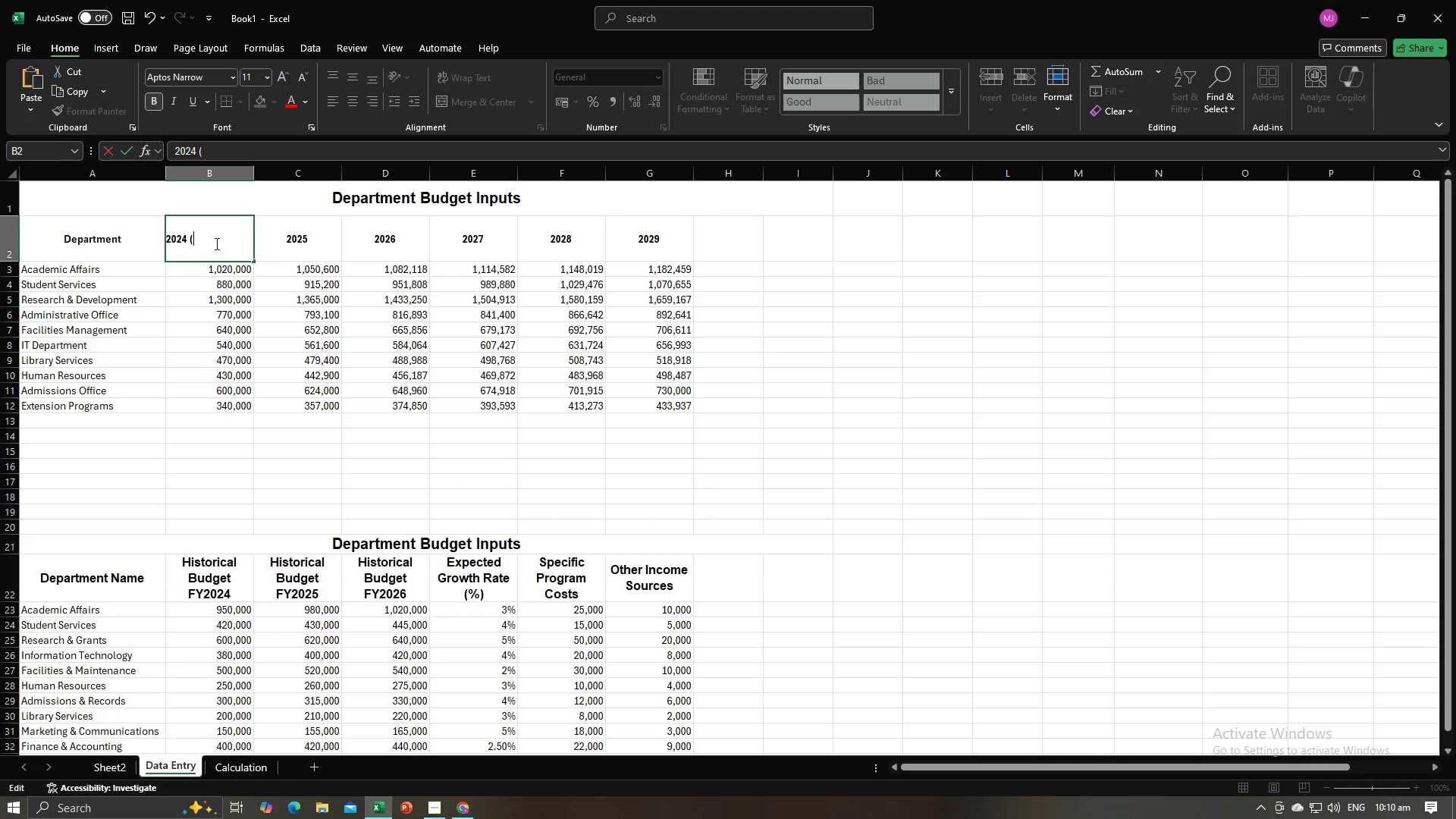 
key(Backspace)
 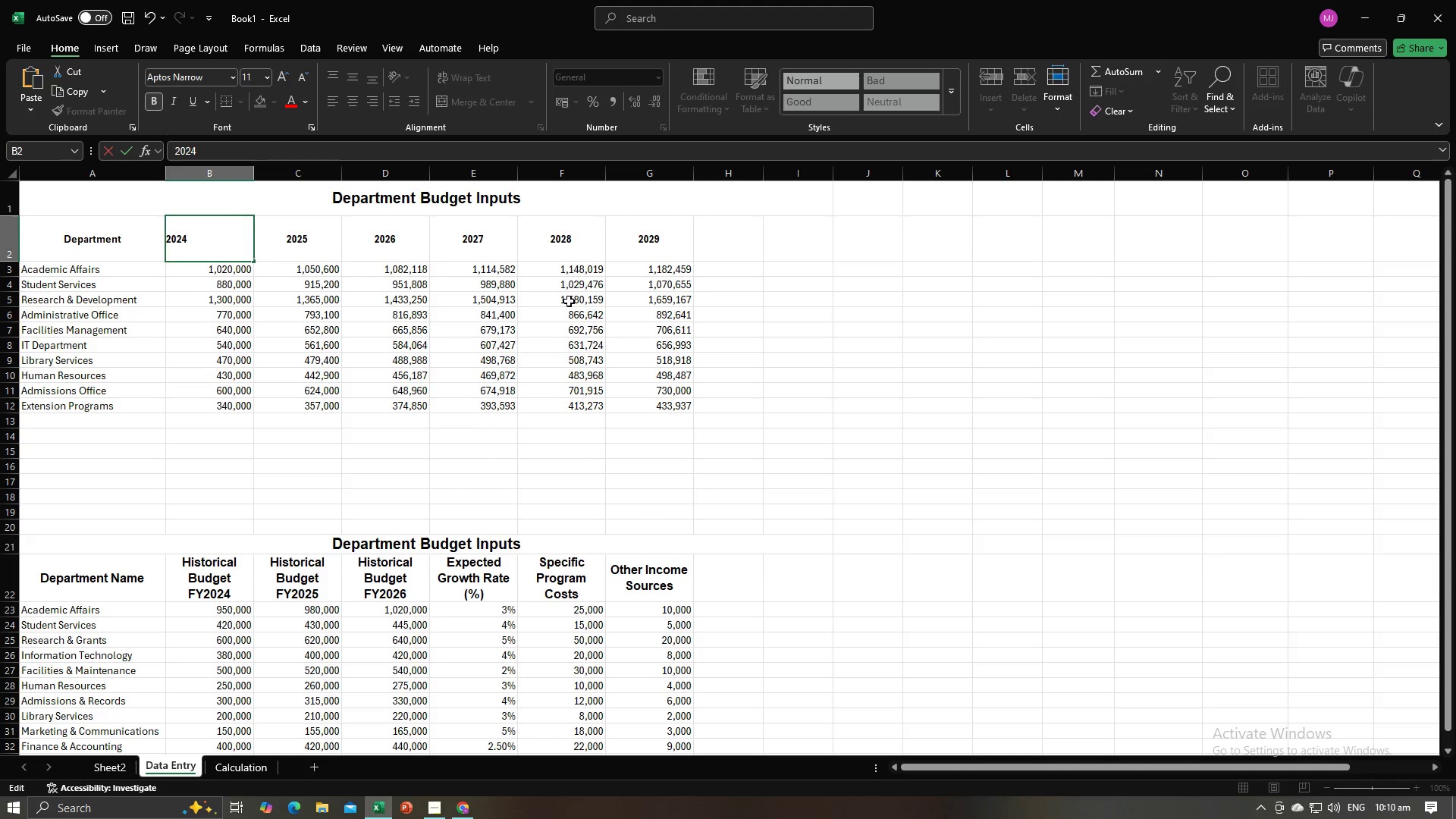 
left_click([569, 301])
 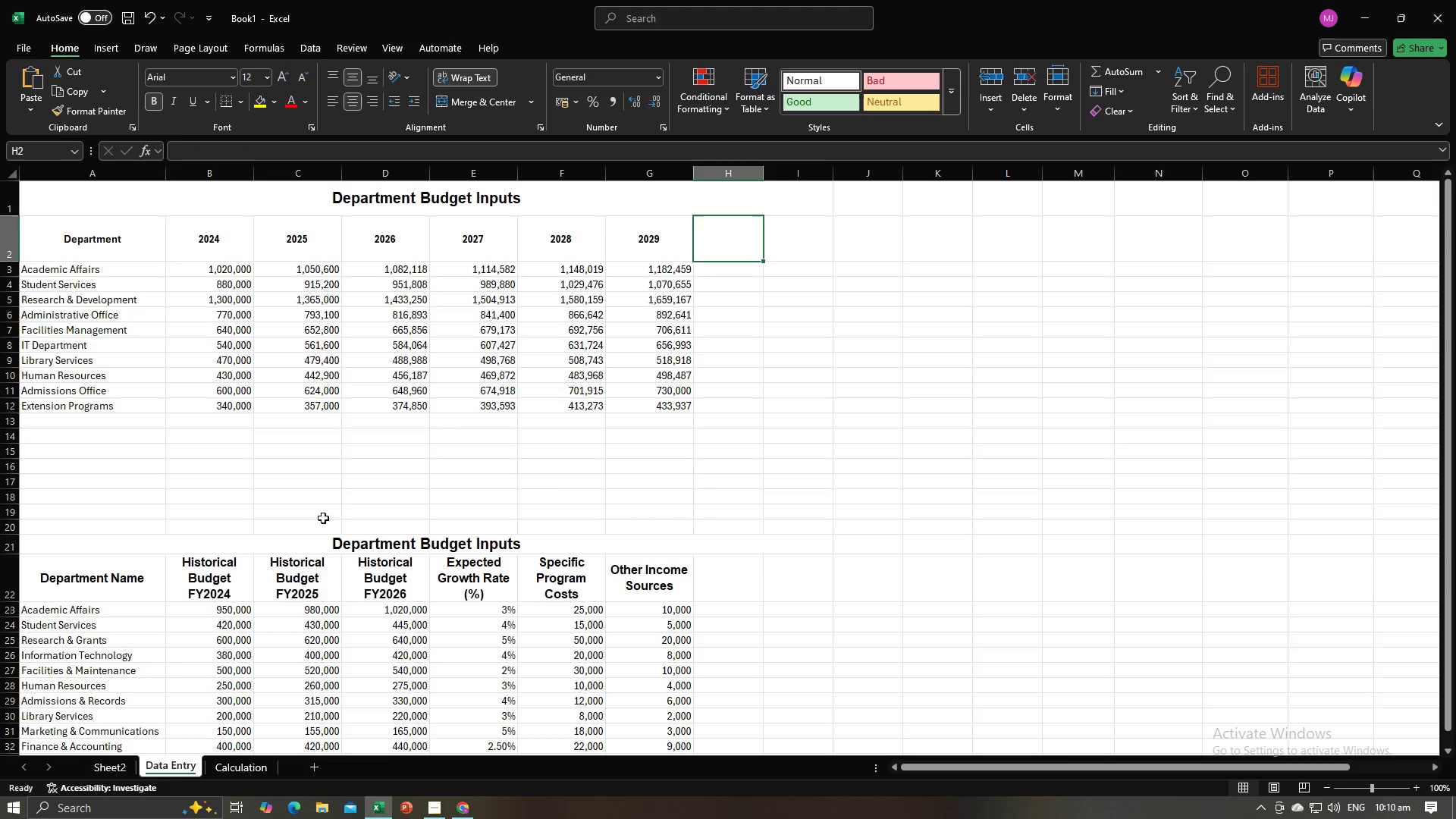 
left_click([214, 580])
 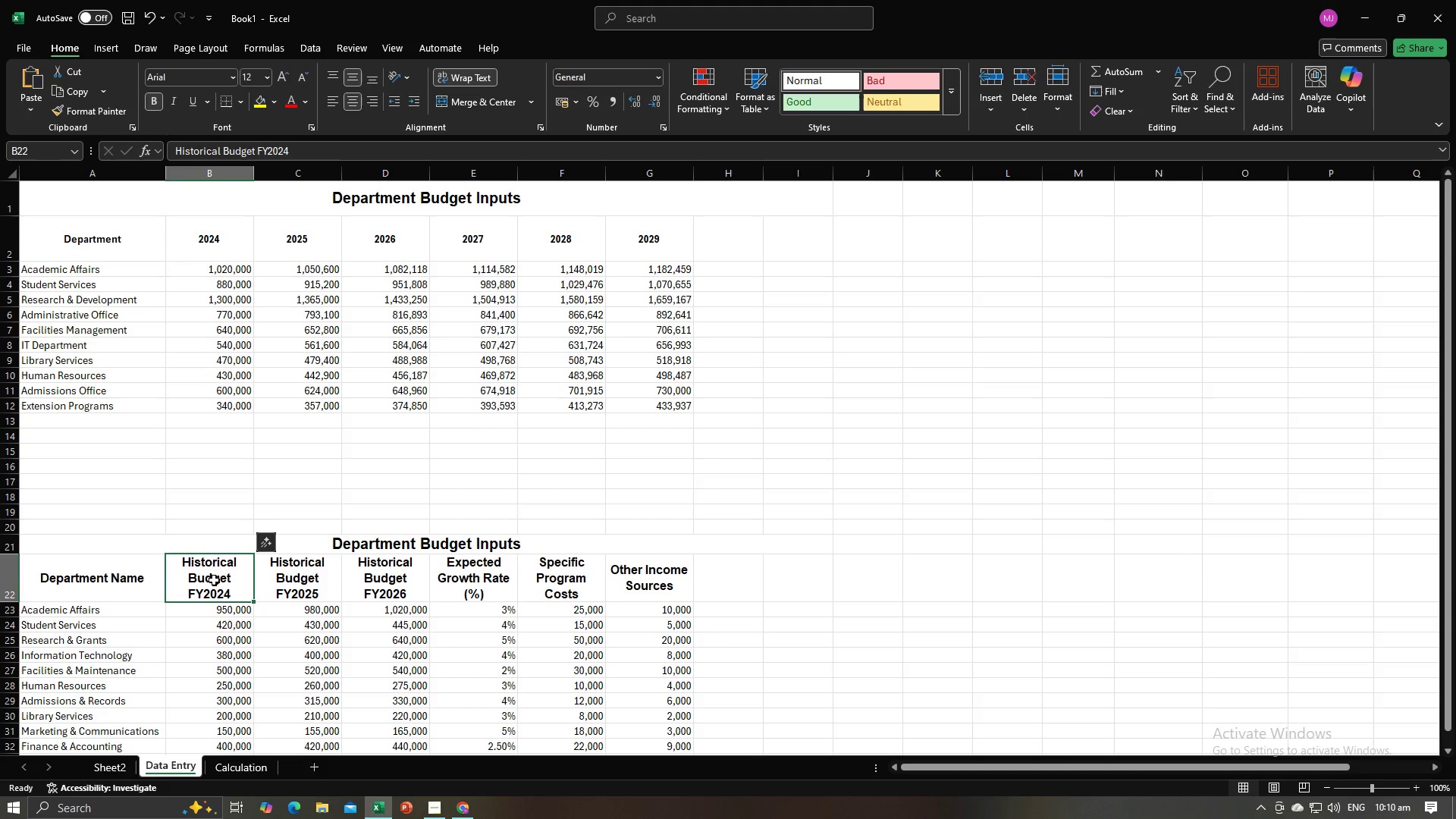 
key(Control+C)
 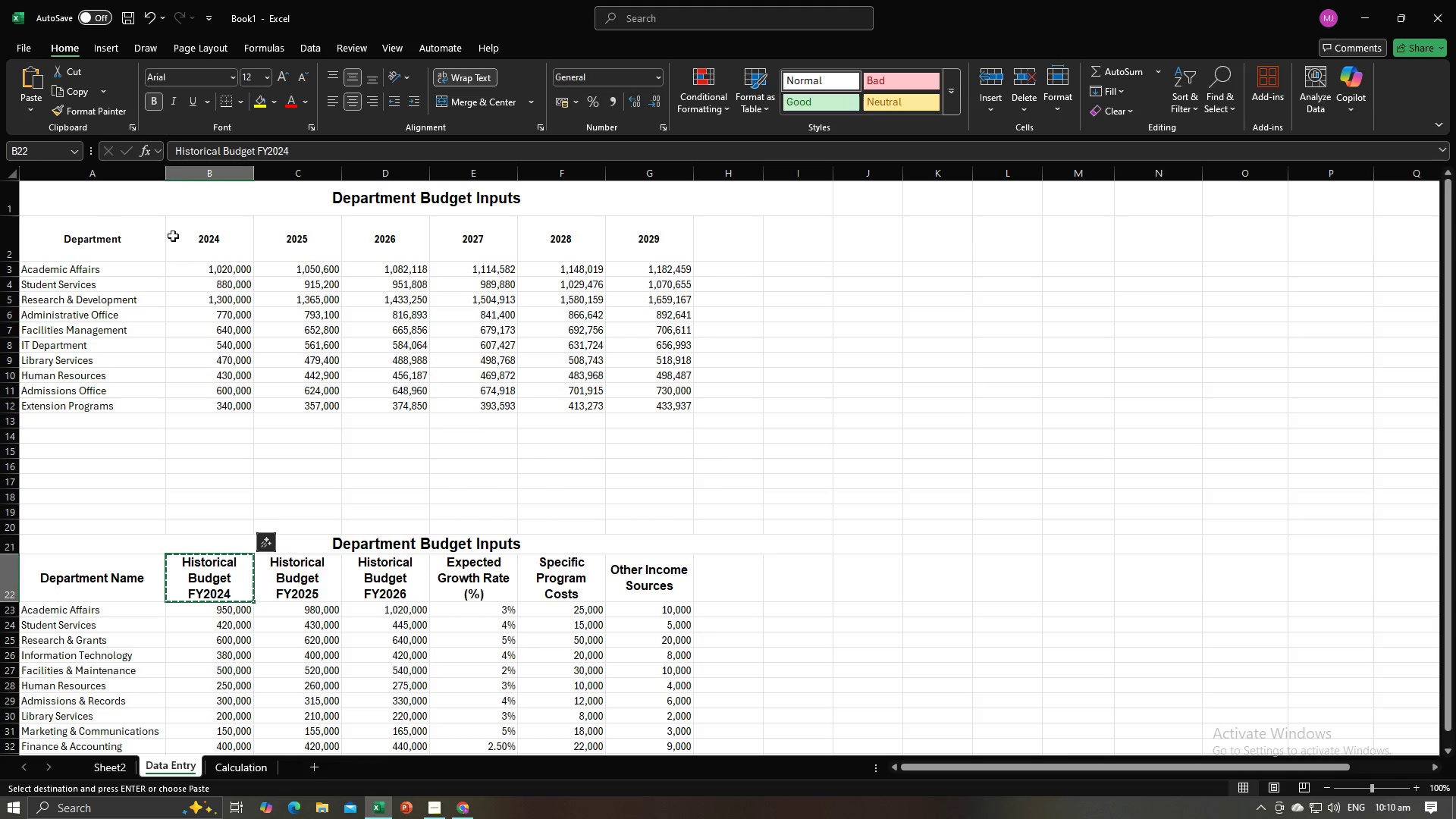 
left_click([196, 238])
 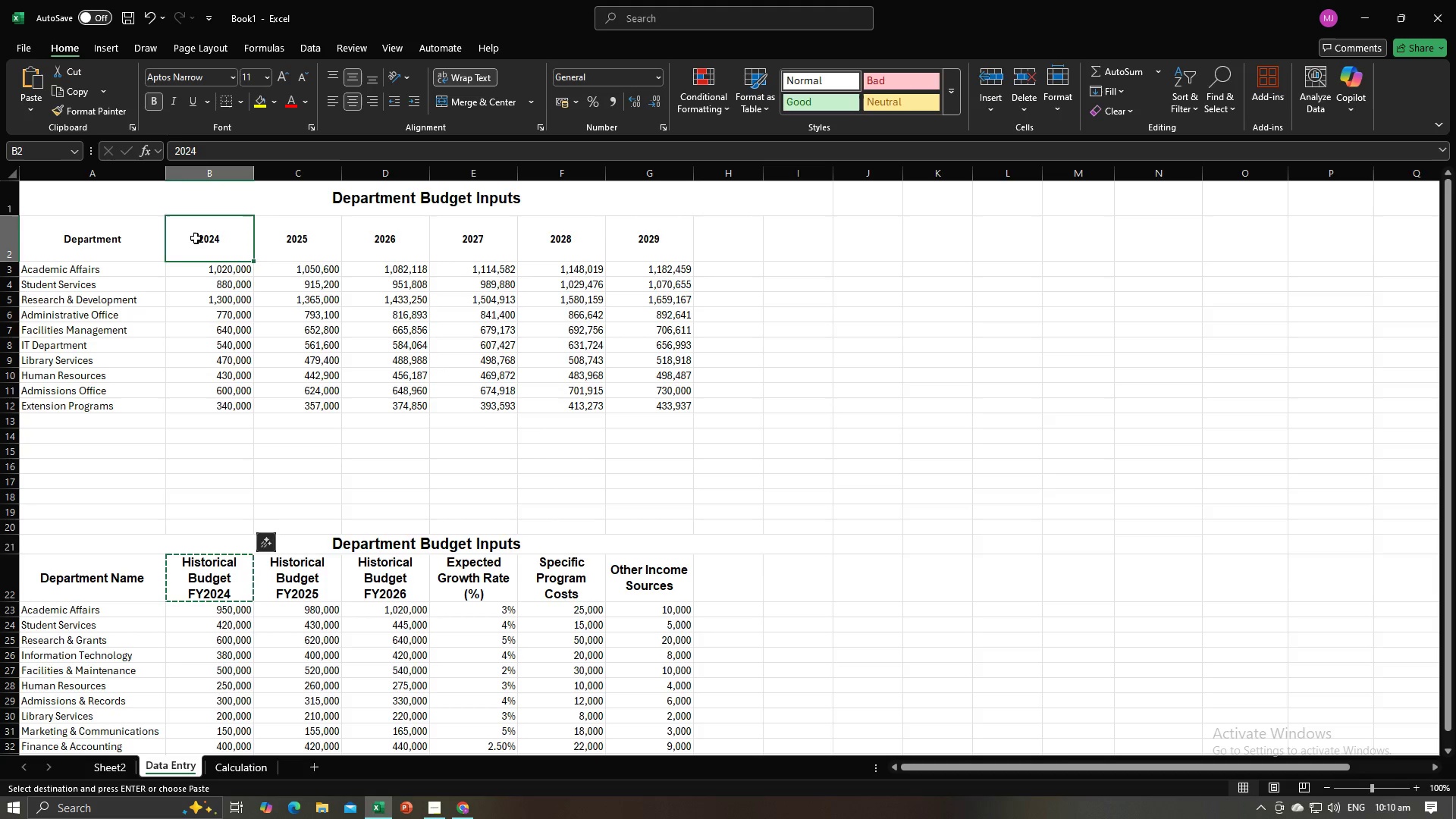 
key(Control+V)
 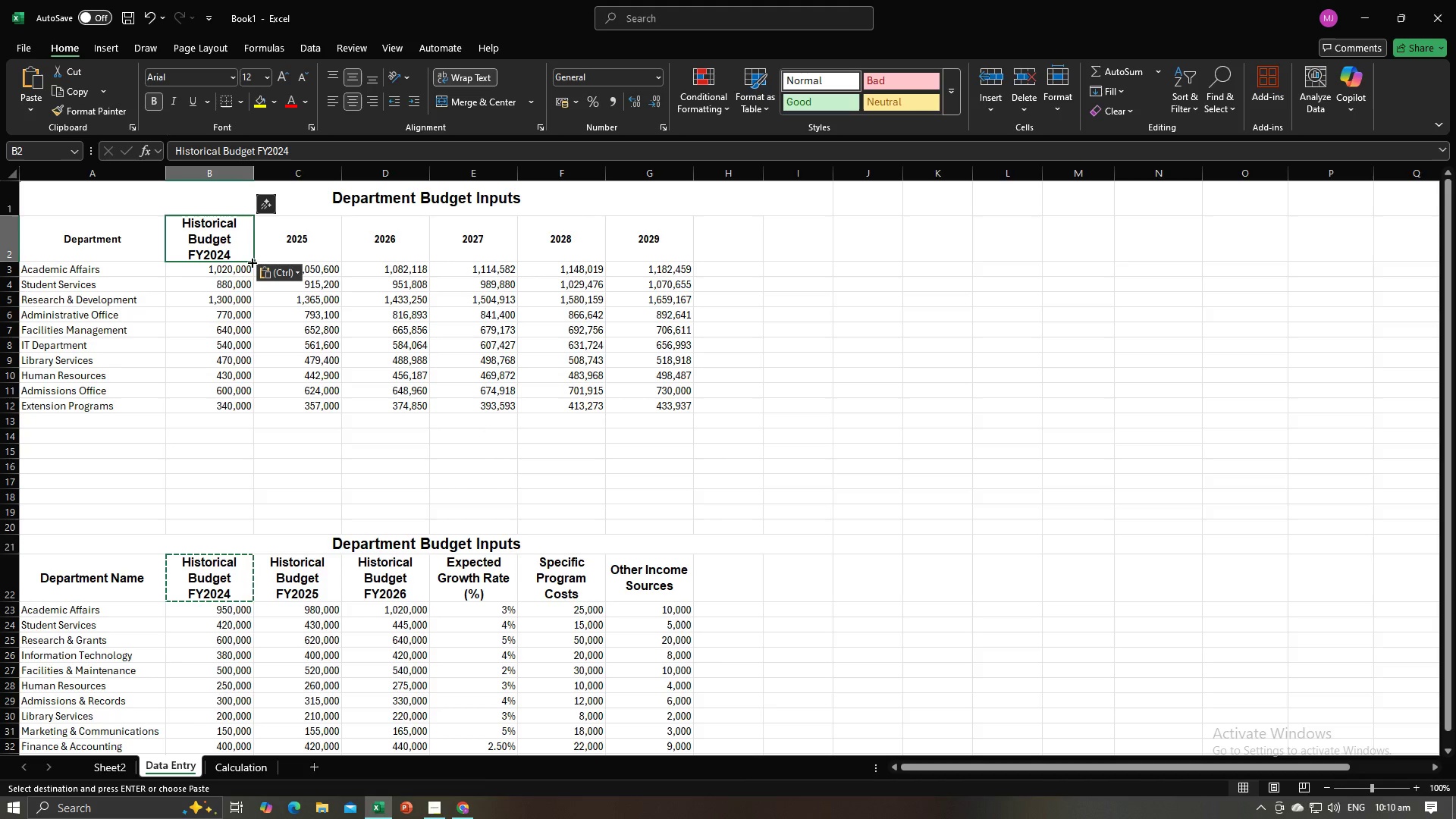 
left_click_drag(start_coordinate=[253, 262], to_coordinate=[320, 256])
 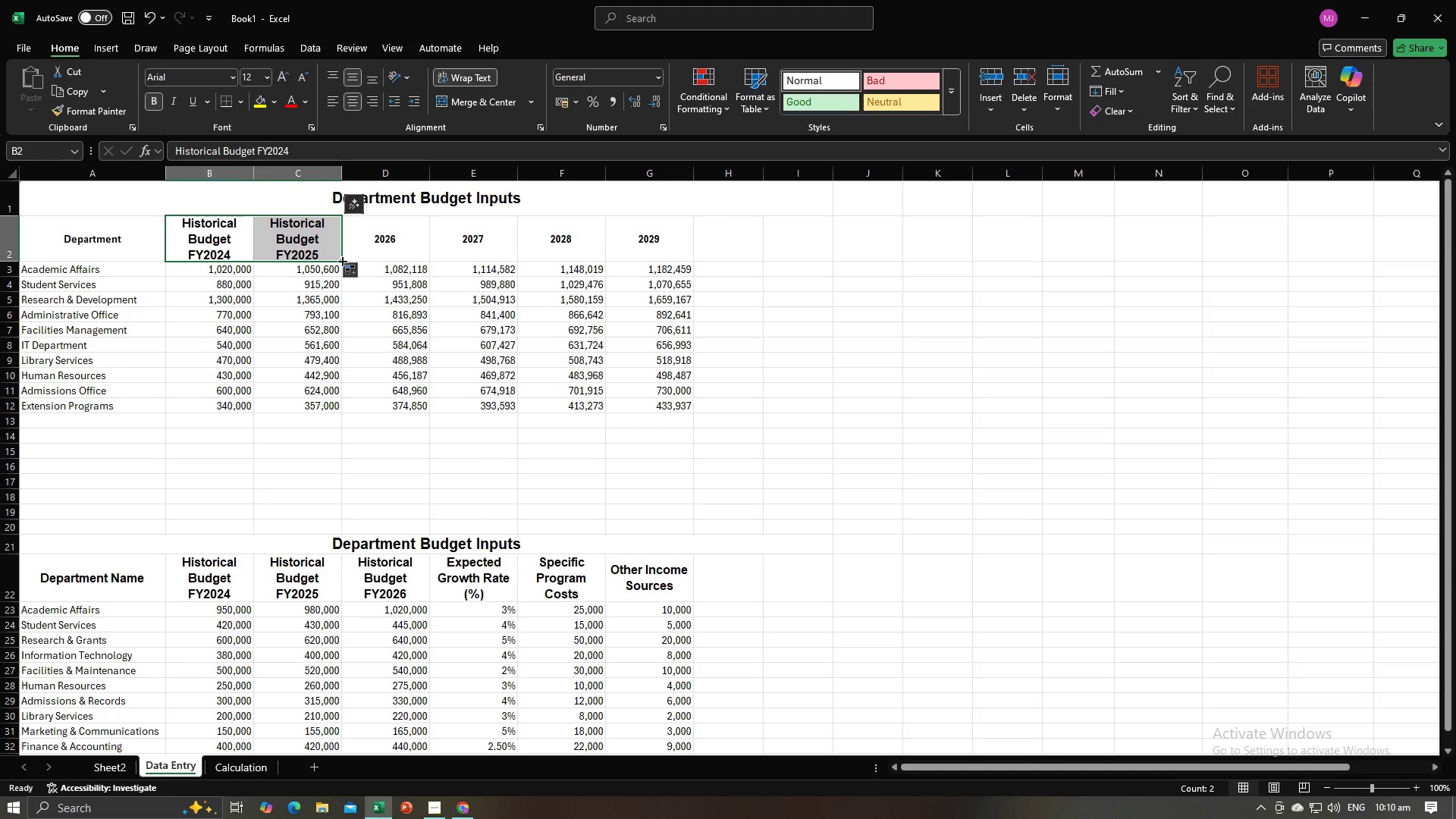 
left_click_drag(start_coordinate=[341, 260], to_coordinate=[661, 262])
 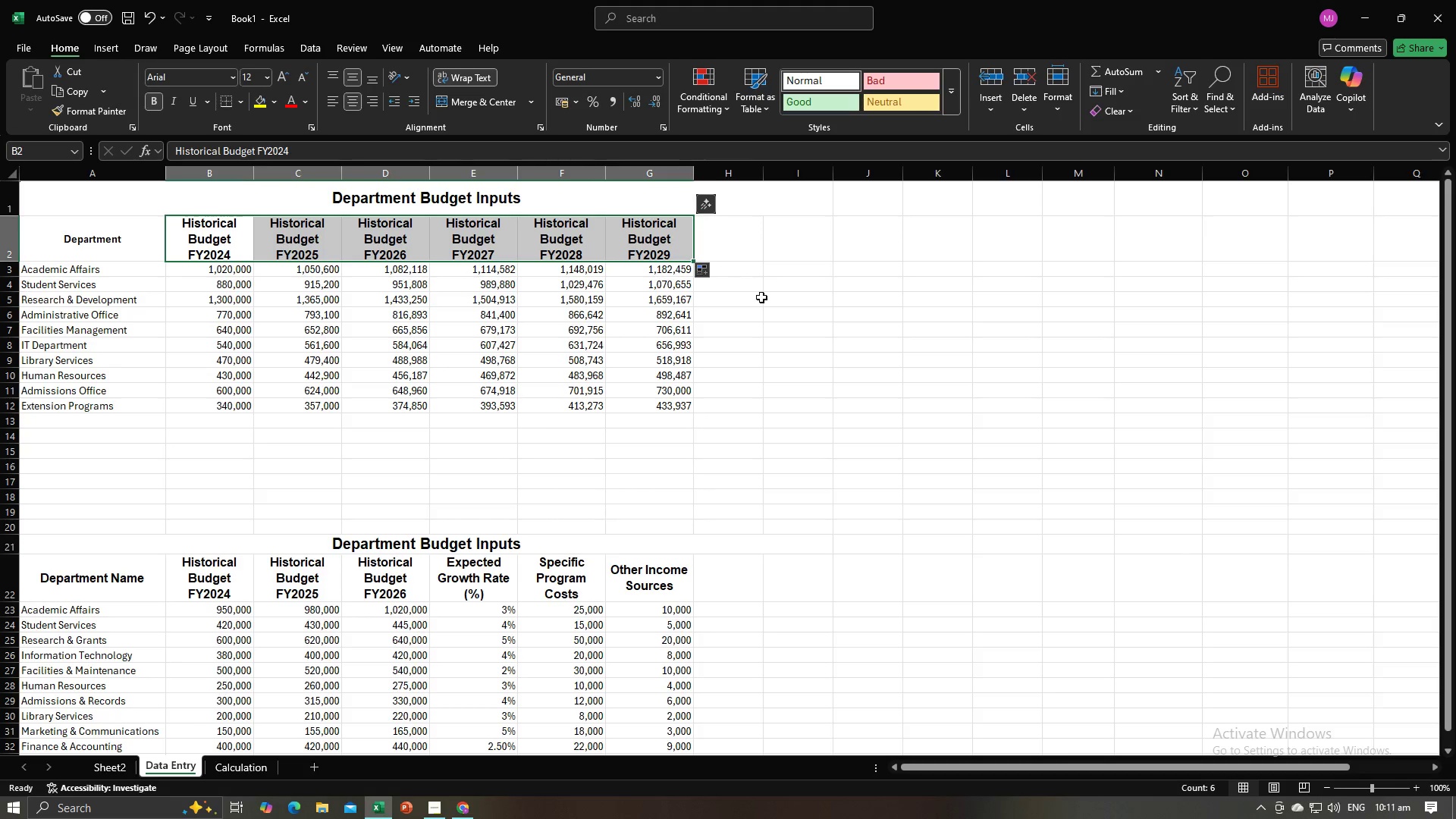 
left_click([761, 297])